 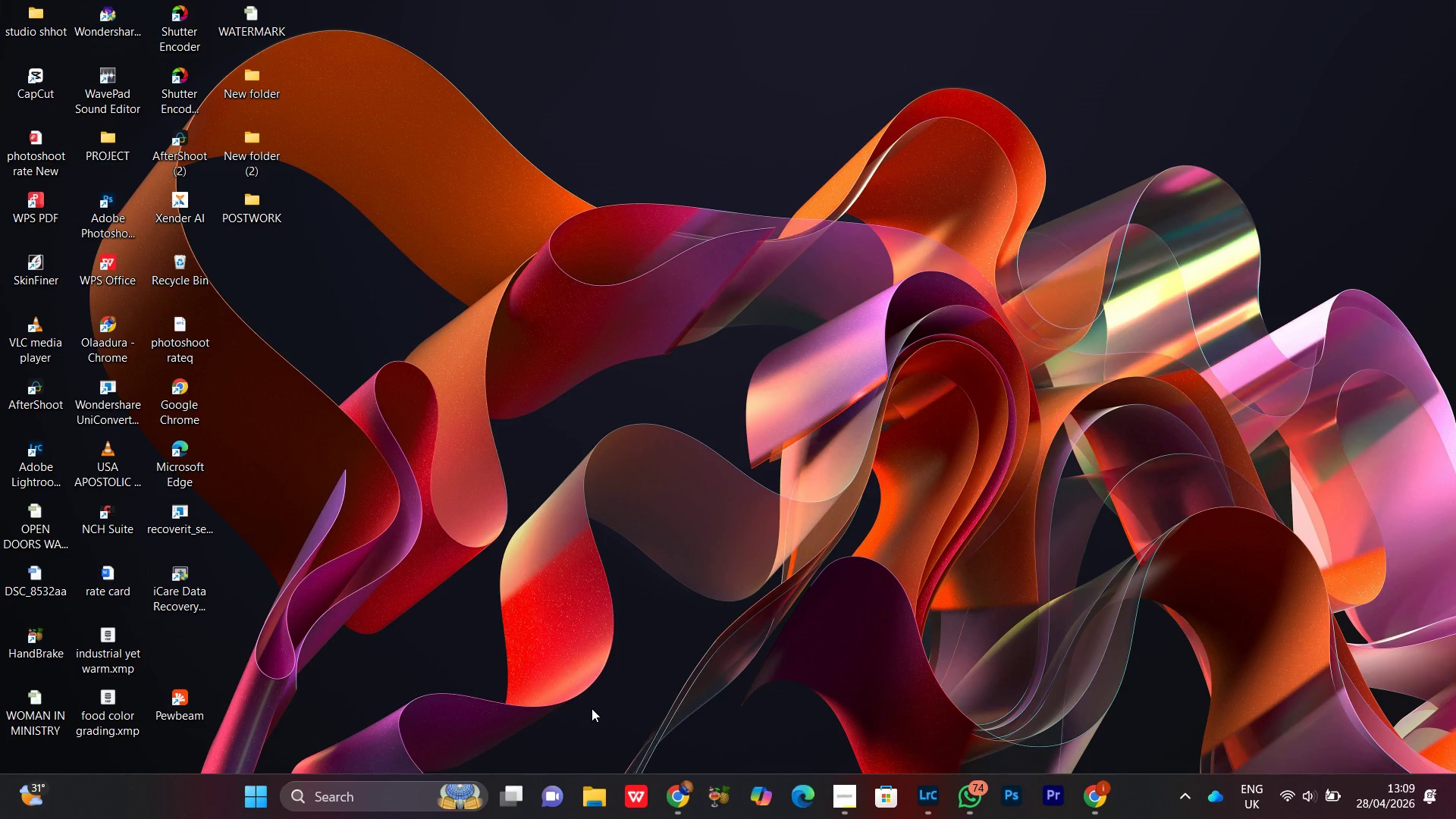 
left_click([71, 247])
 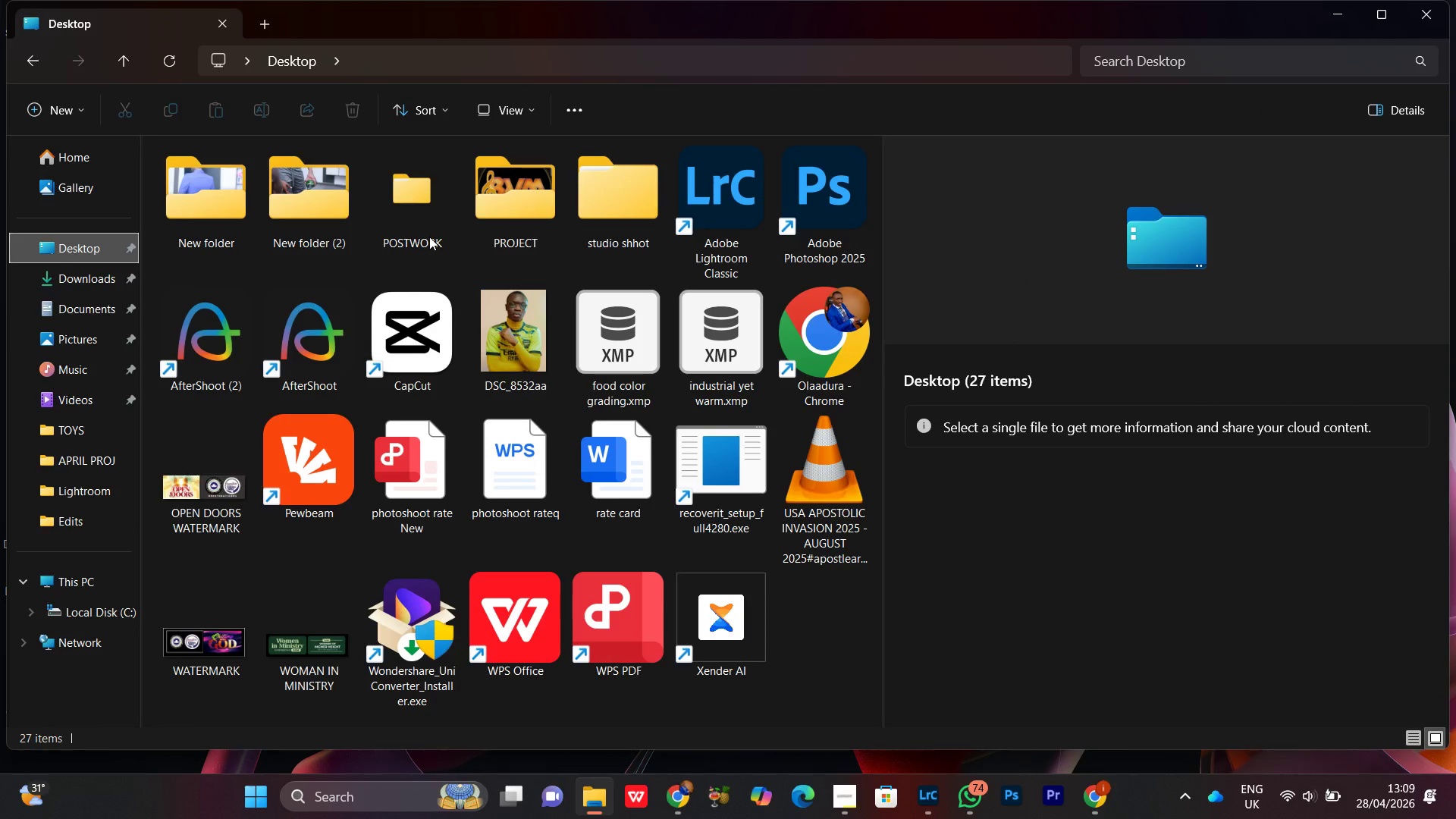 
double_click([421, 228])
 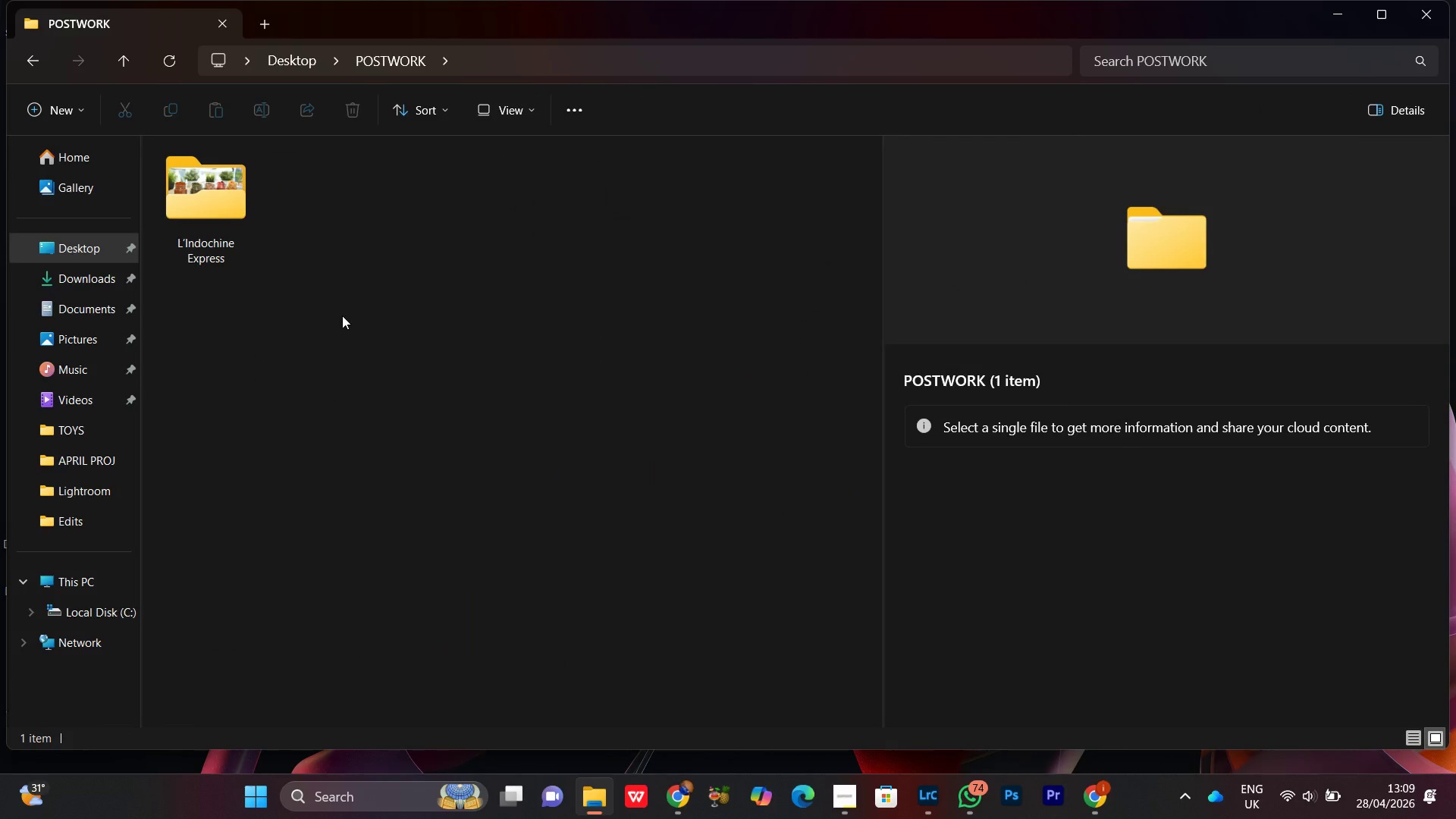 
left_click([342, 315])
 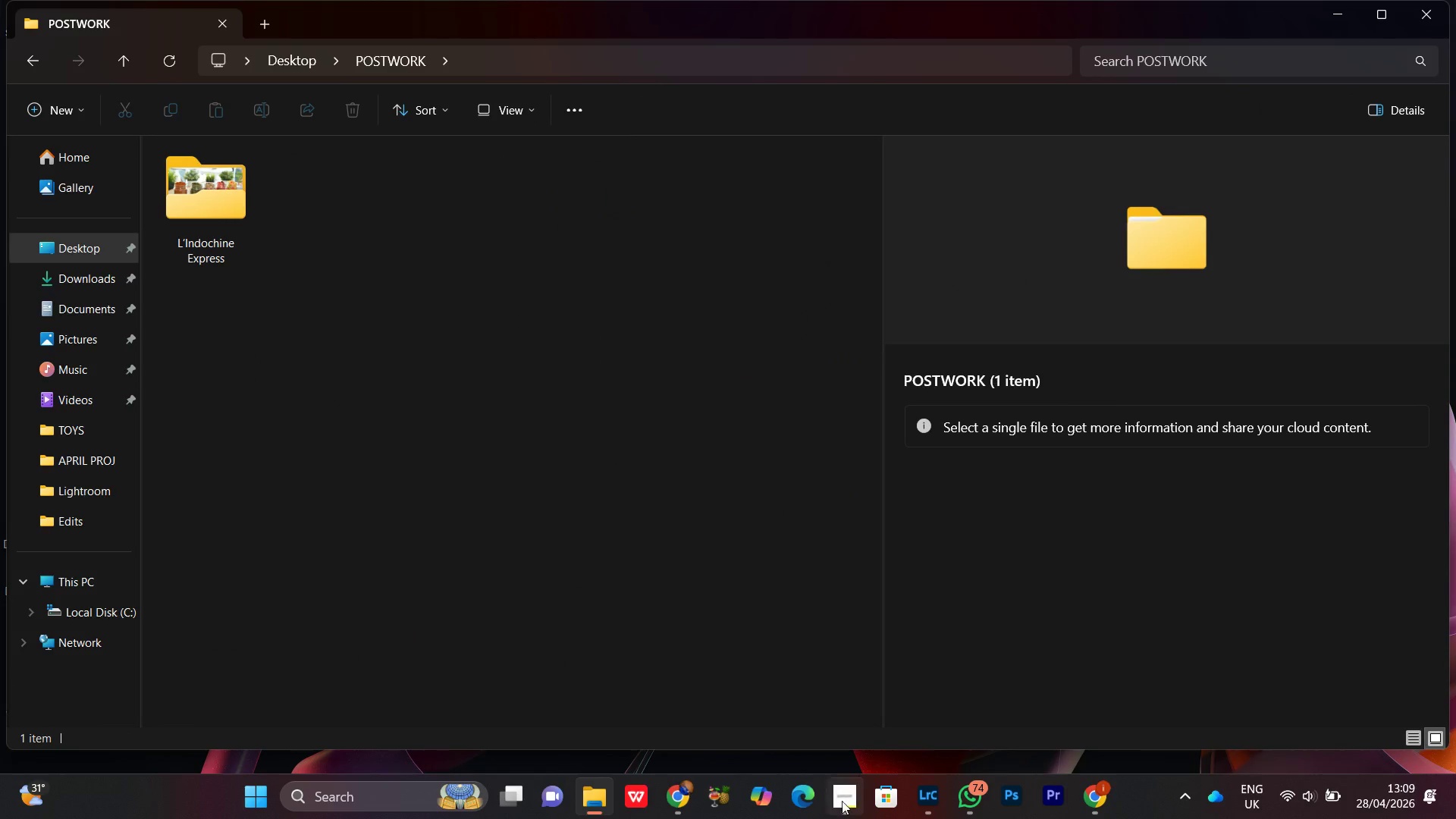 
left_click([838, 802])